 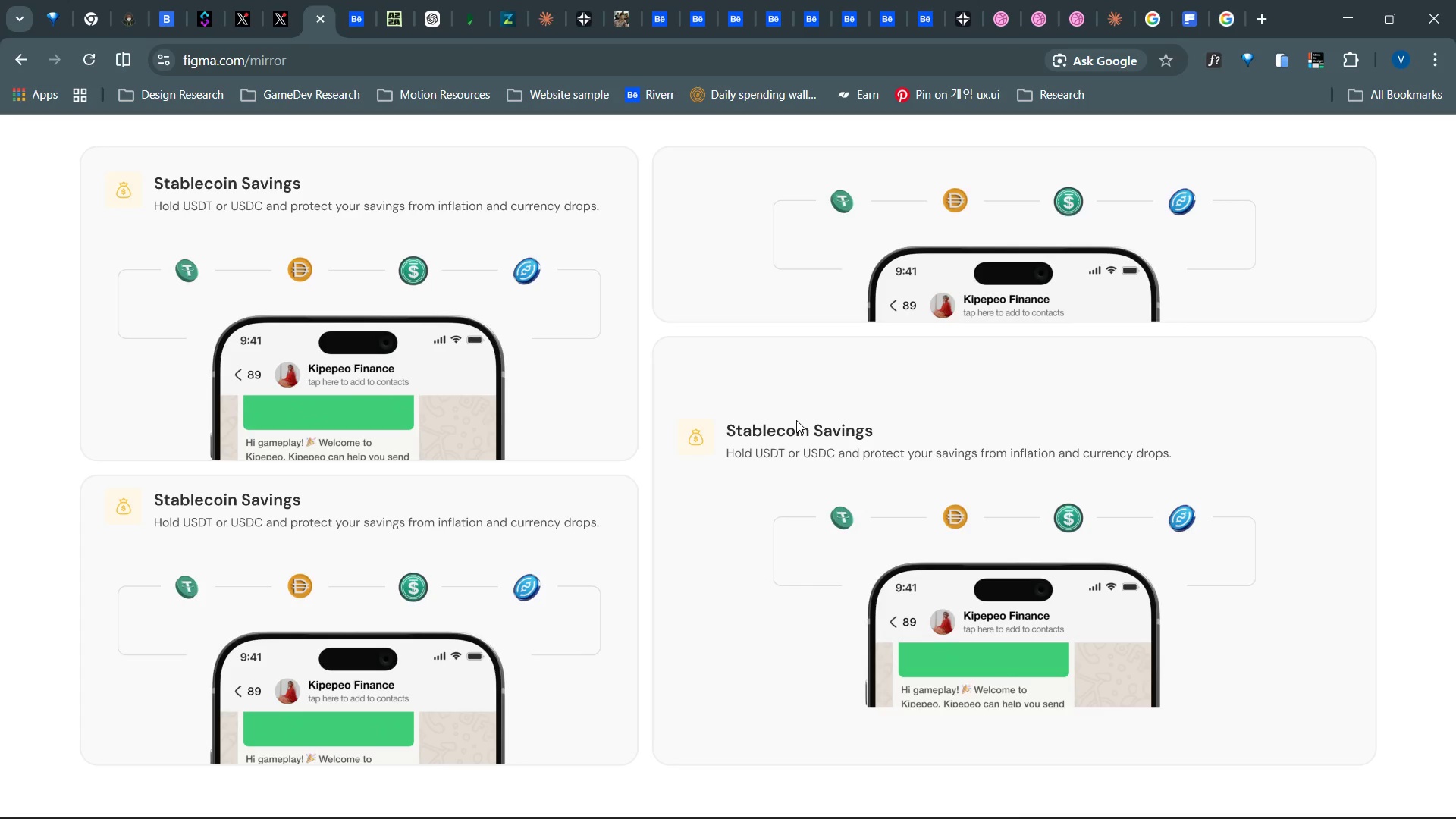 
left_click([267, 0])
 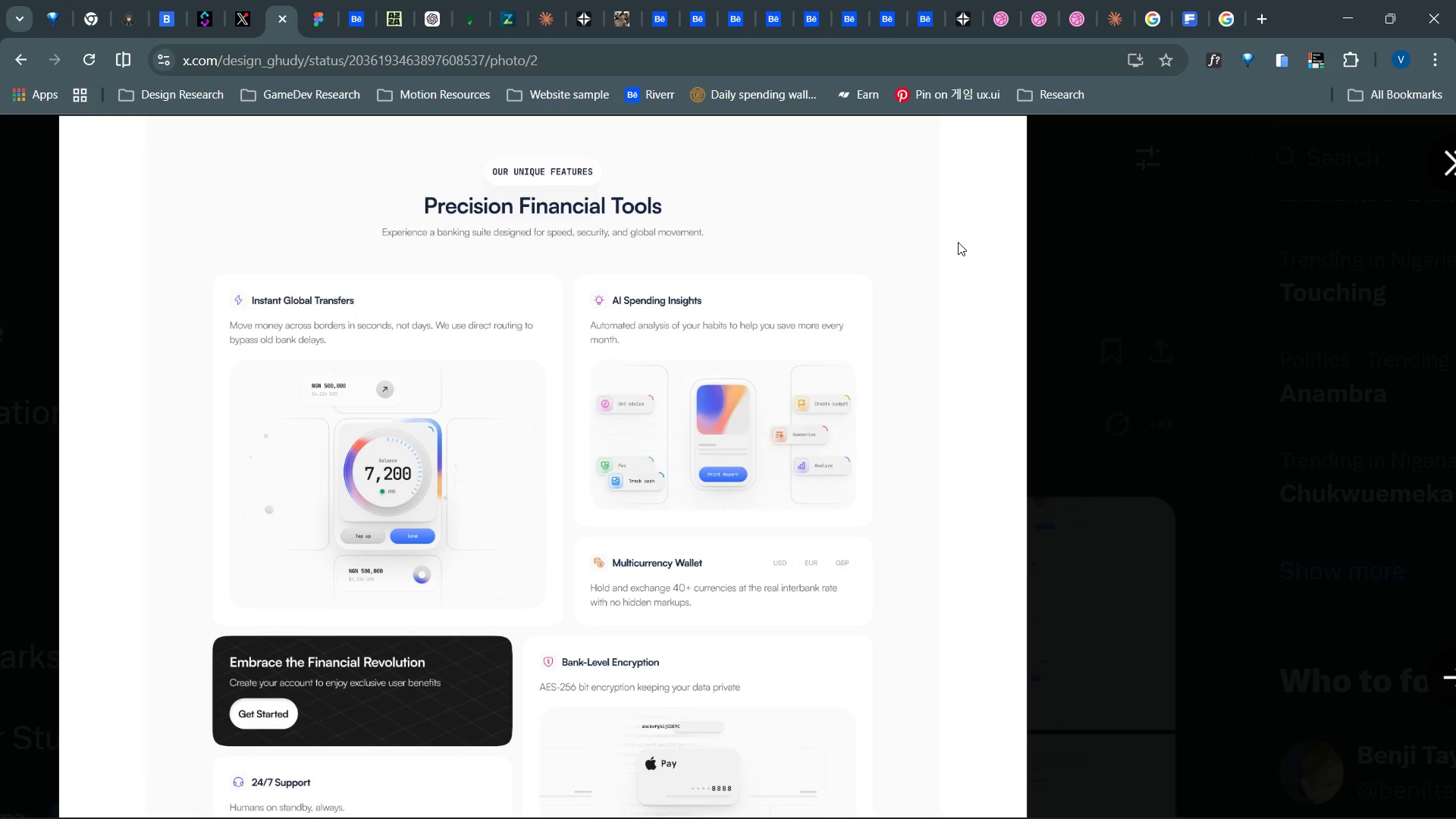 
wait(10.42)
 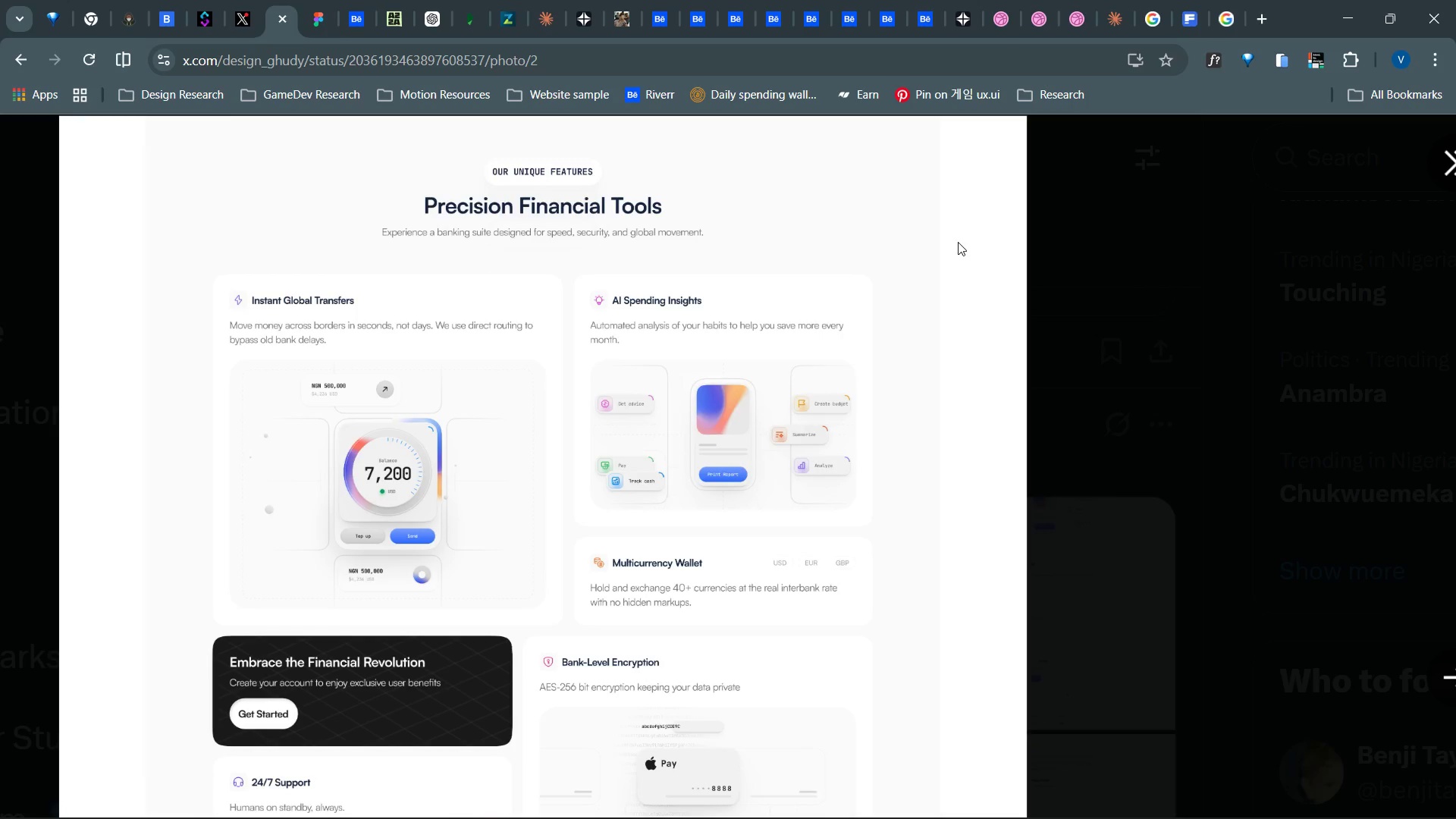 
key(Alt+AltLeft)
 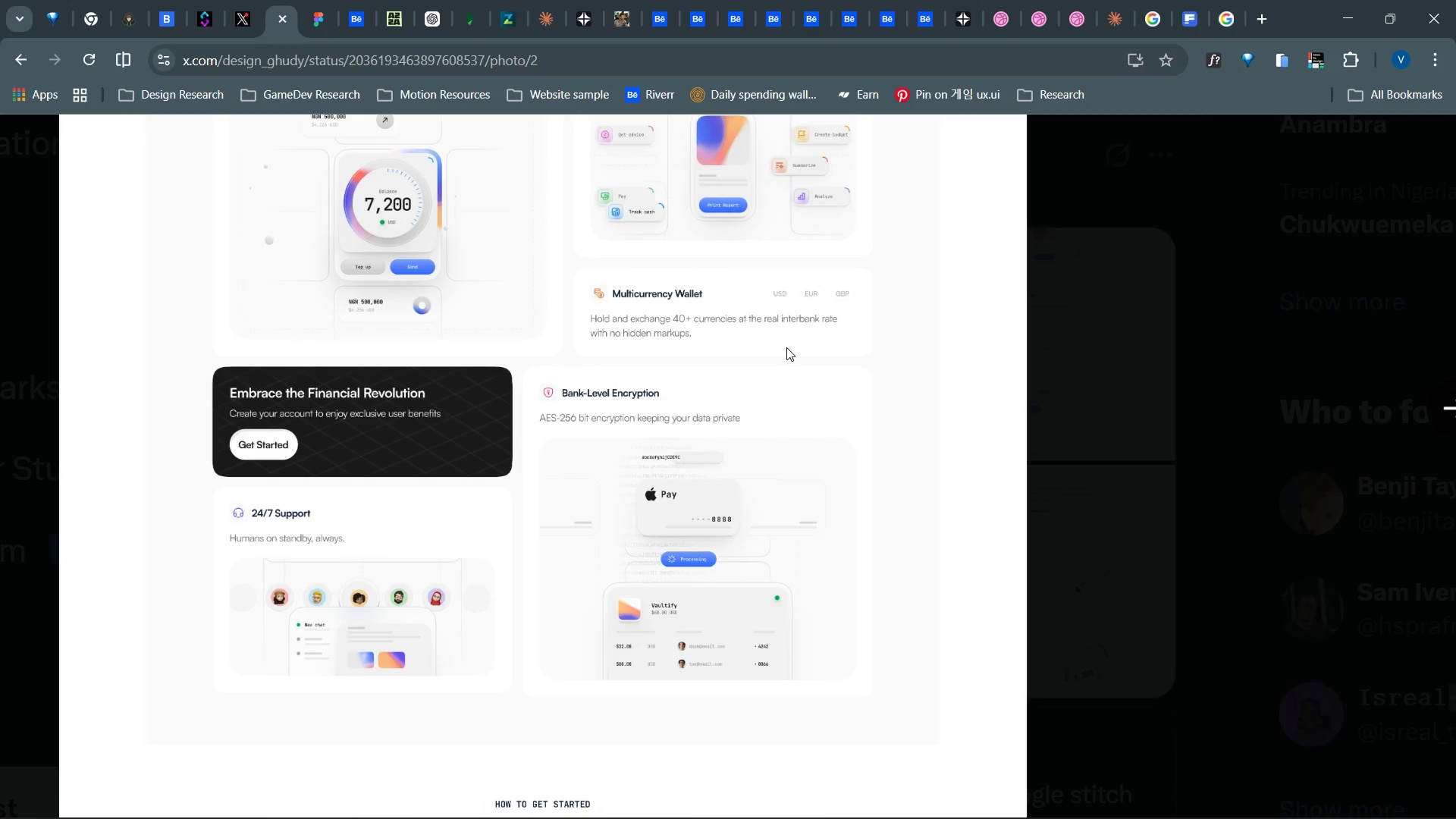 
key(Alt+AltLeft)
 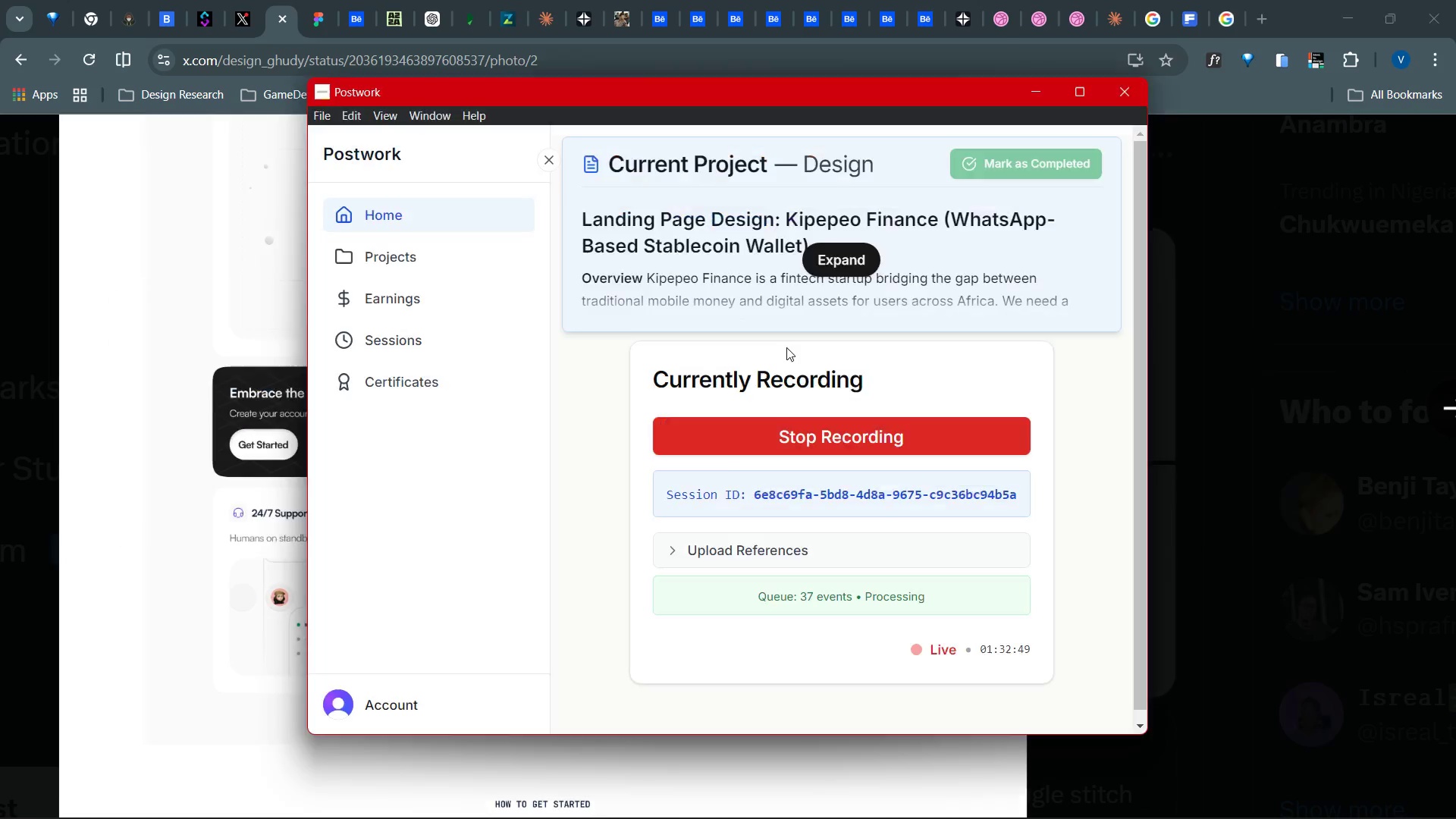 
key(Alt+Tab)